 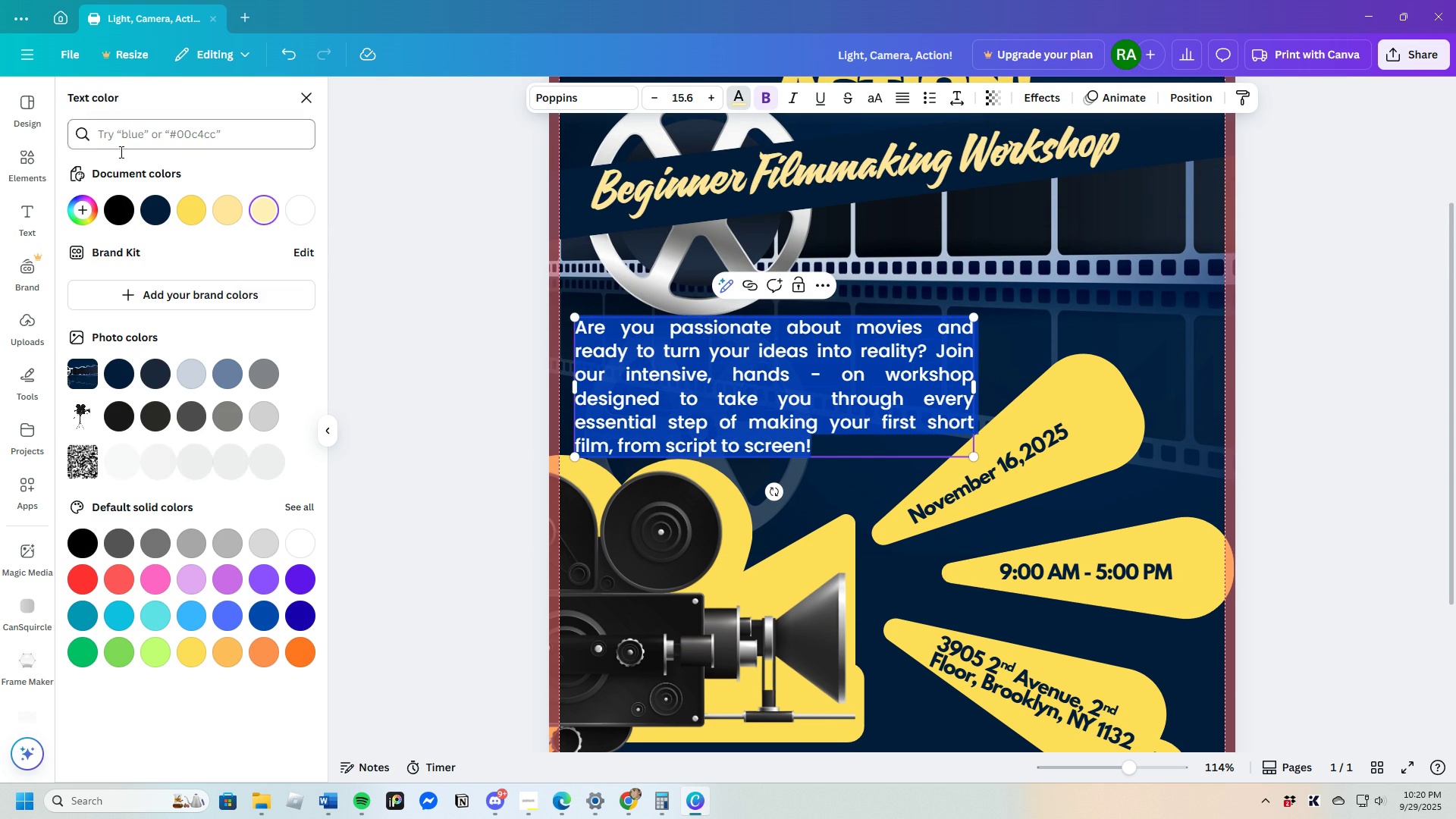 
left_click([300, 214])
 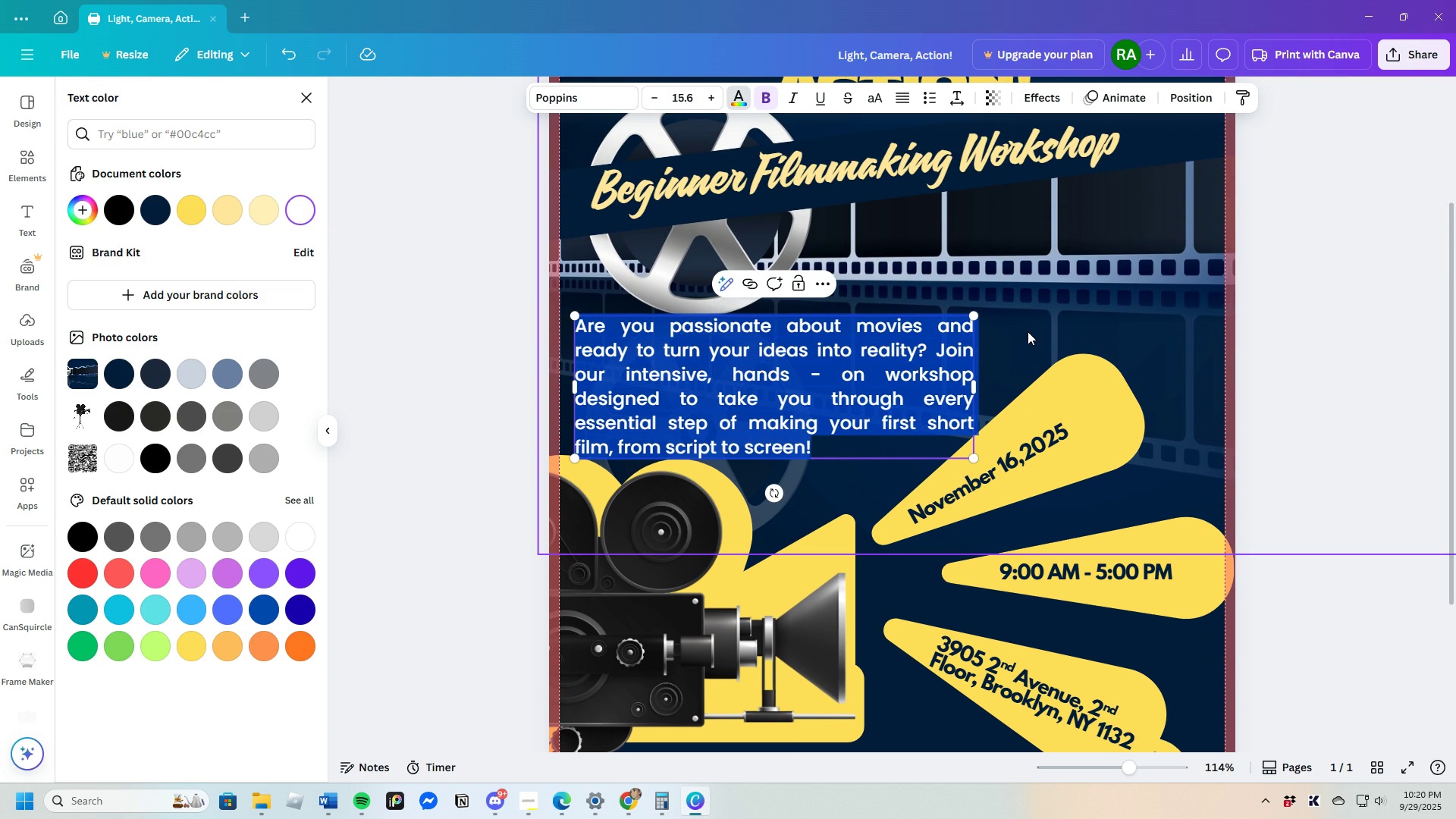 
left_click([1028, 330])
 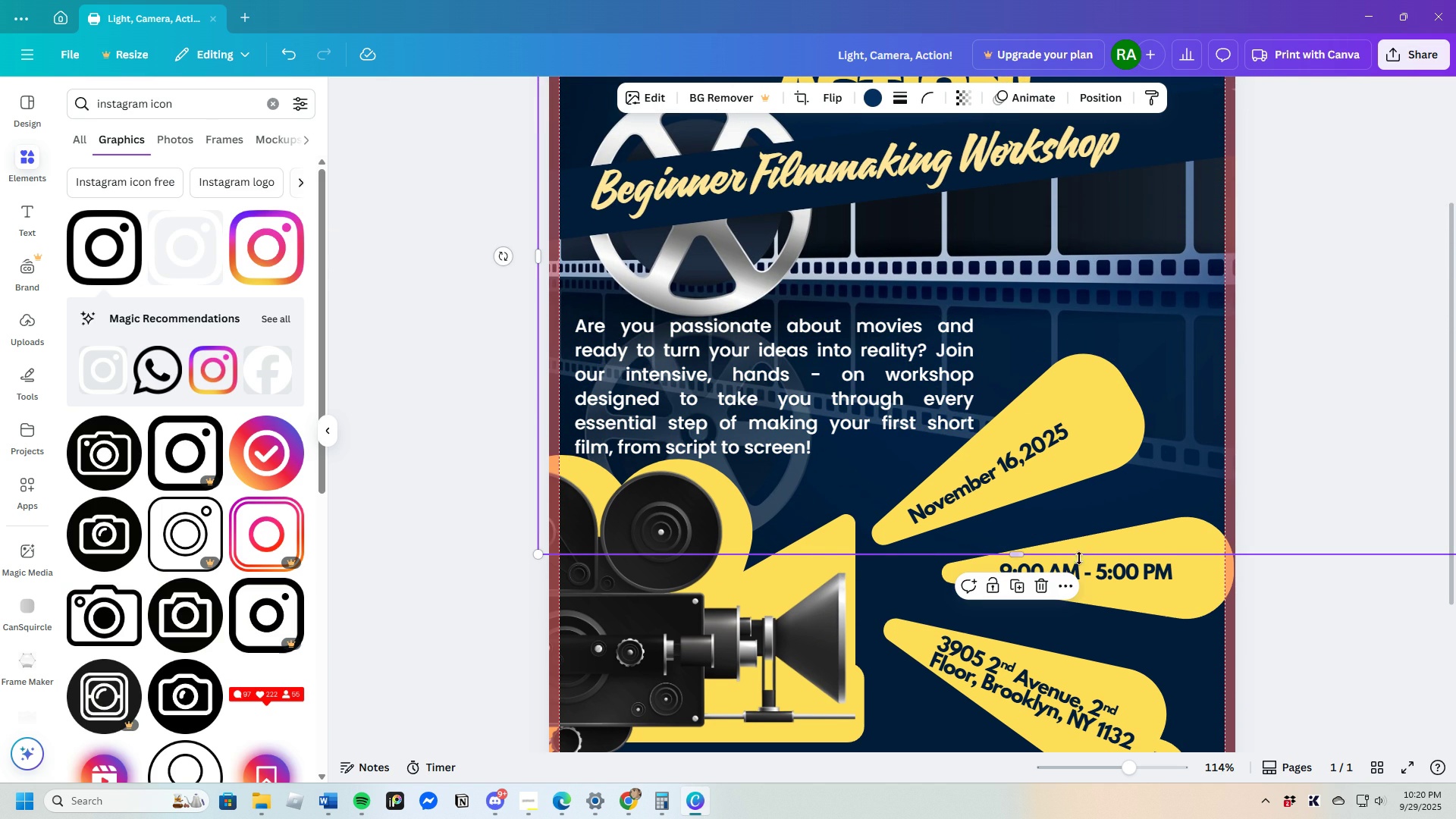 
scroll: coordinate [997, 592], scroll_direction: down, amount: 4.0
 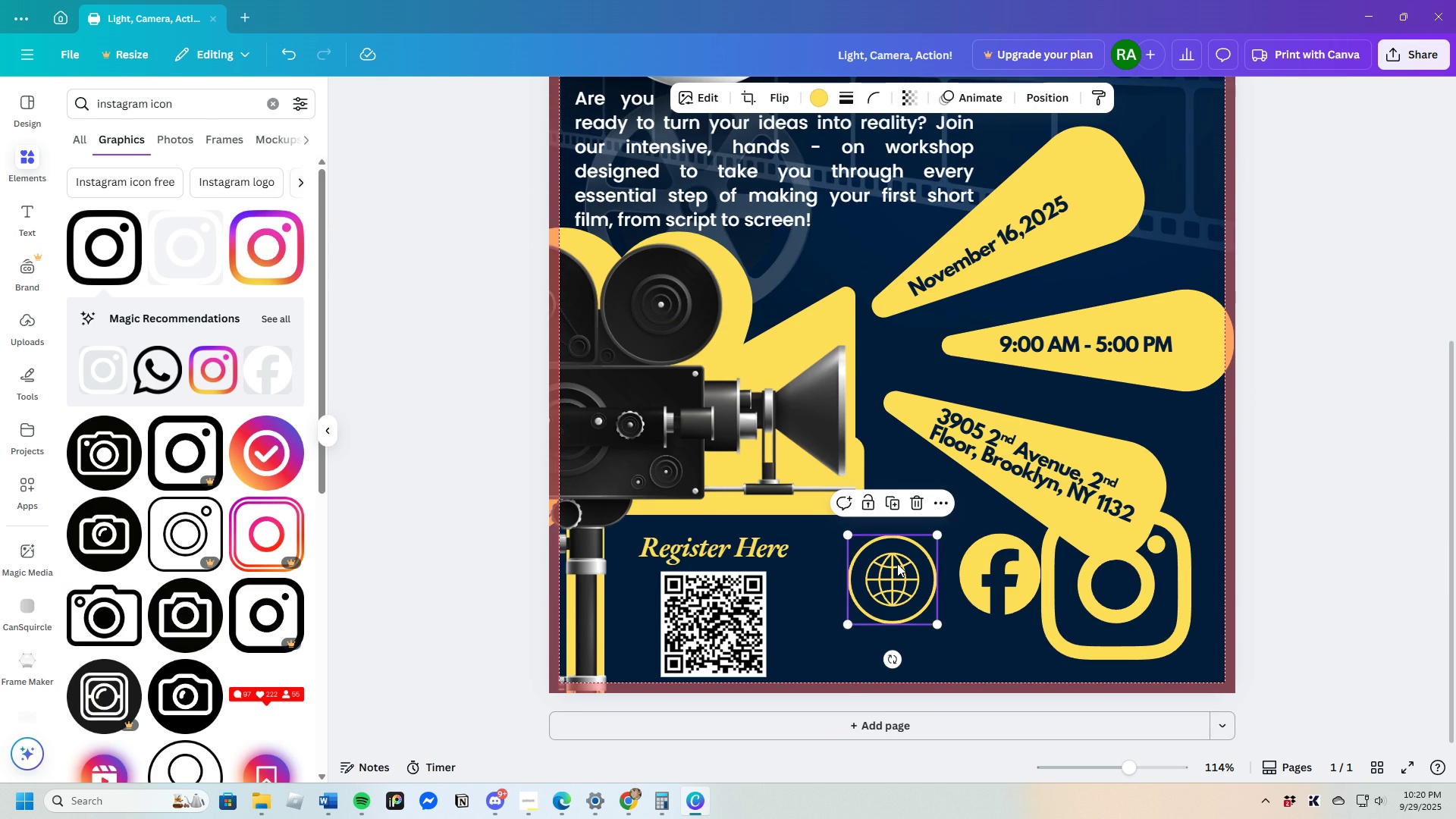 
left_click([897, 563])
 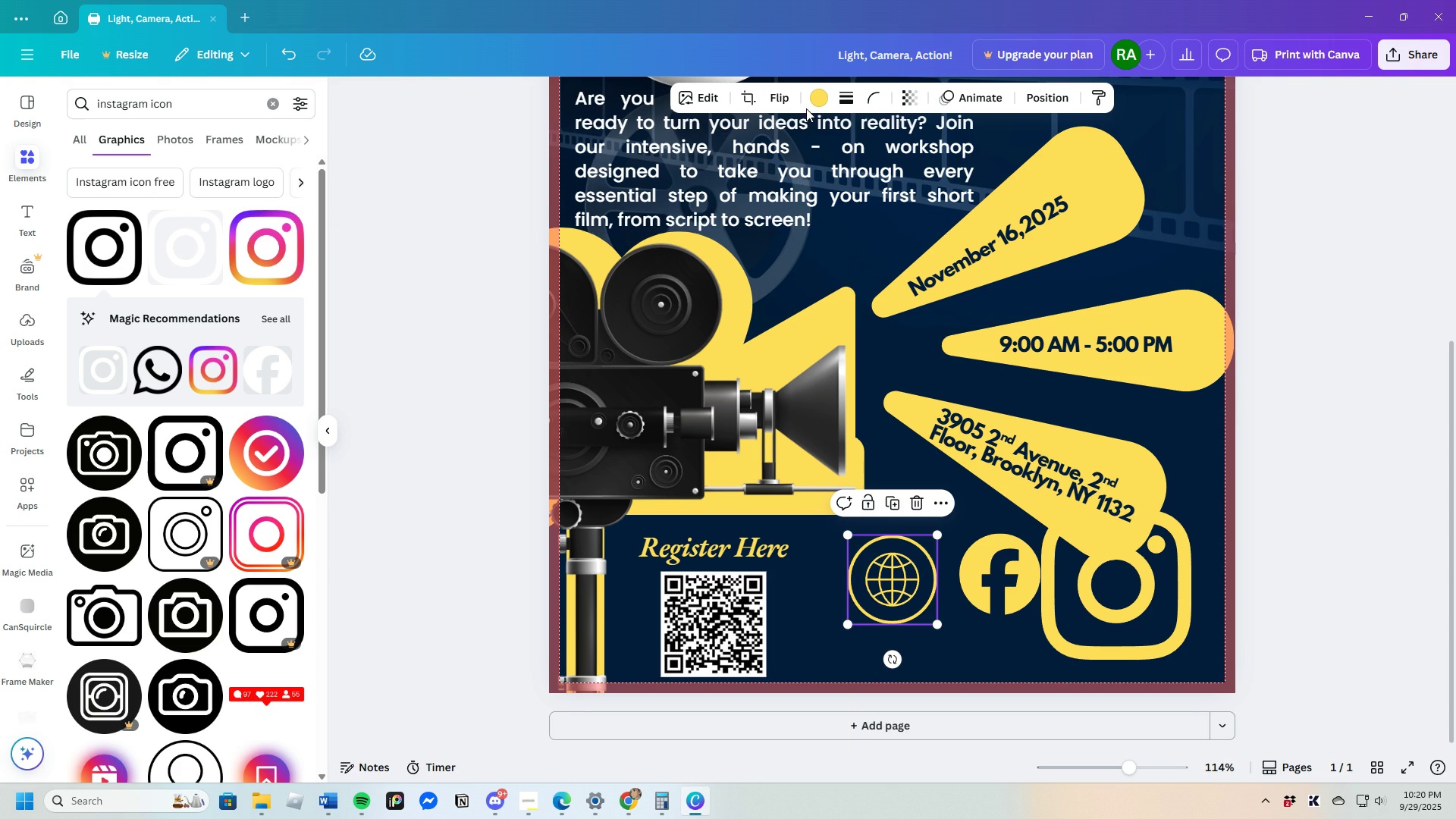 
left_click([816, 105])
 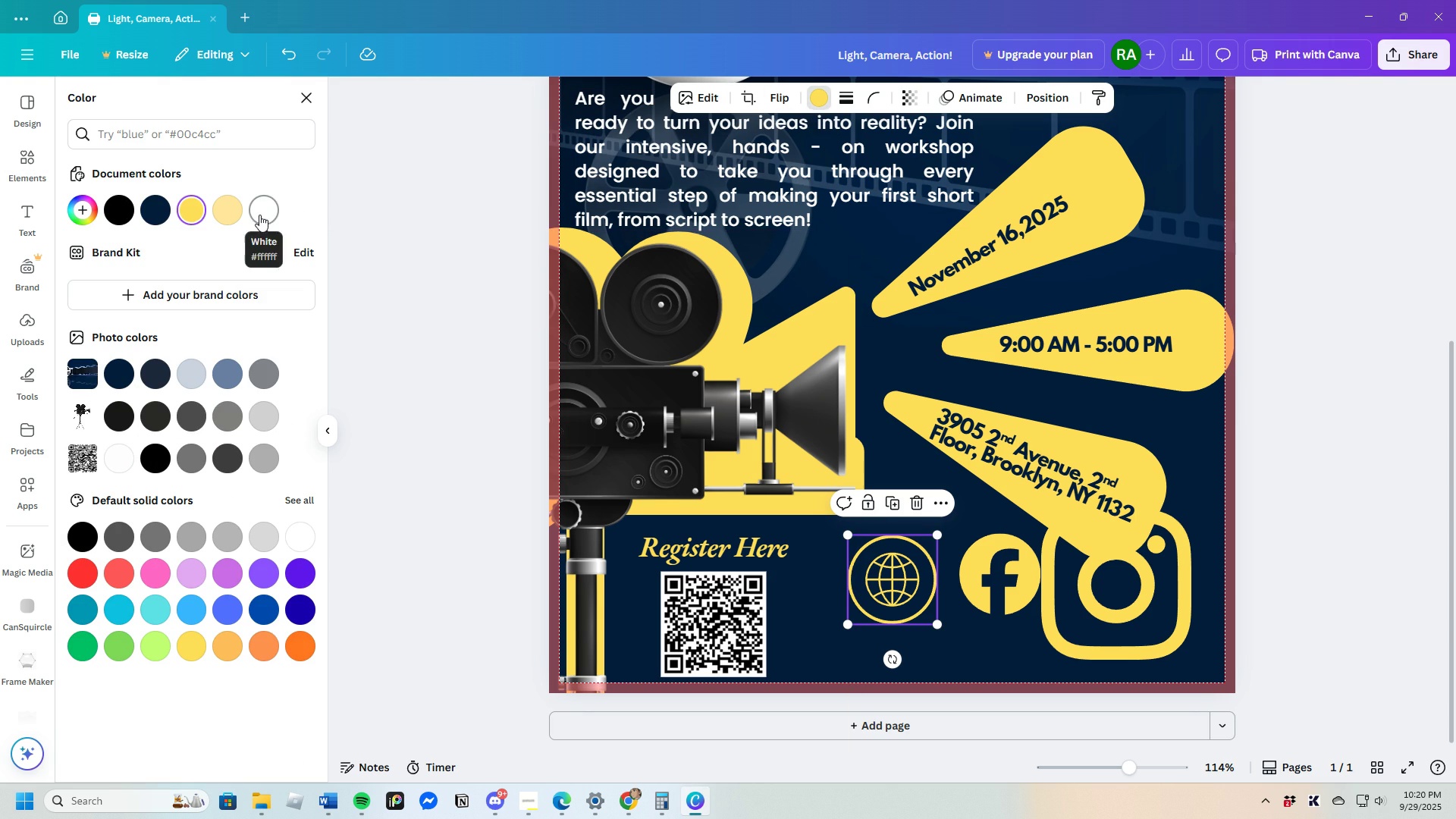 
left_click([259, 215])
 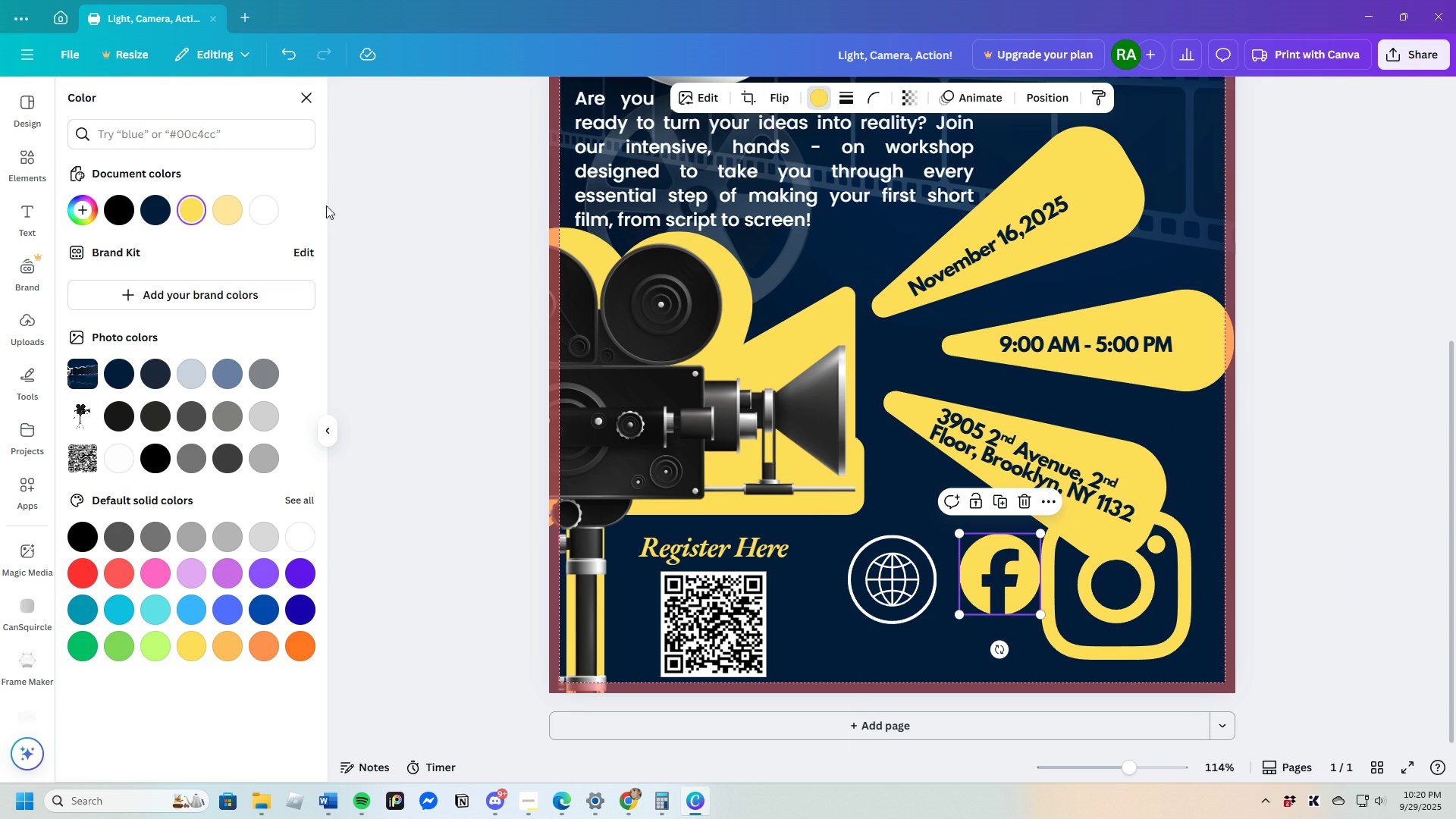 
left_click([269, 211])
 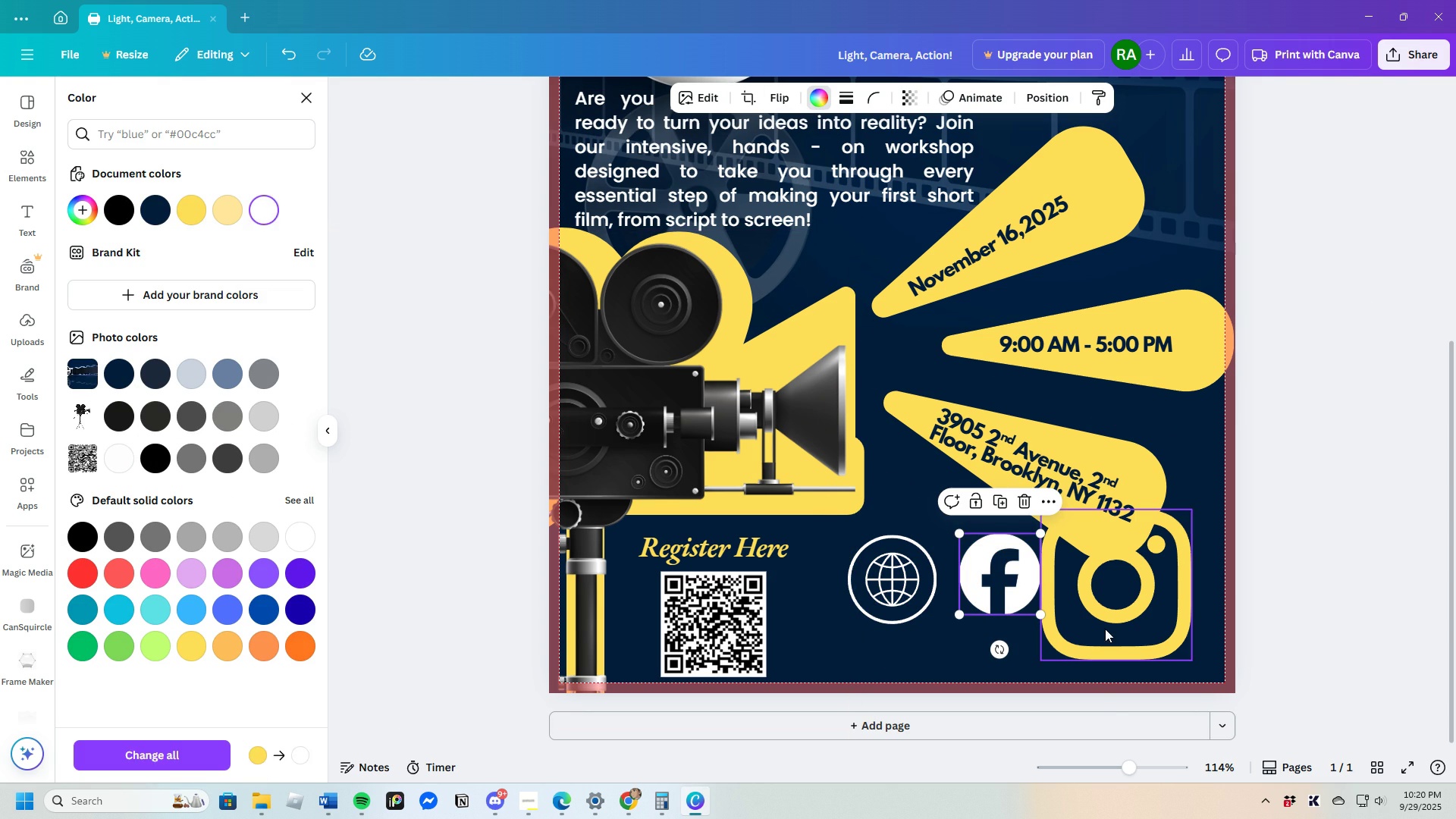 
left_click([1105, 629])